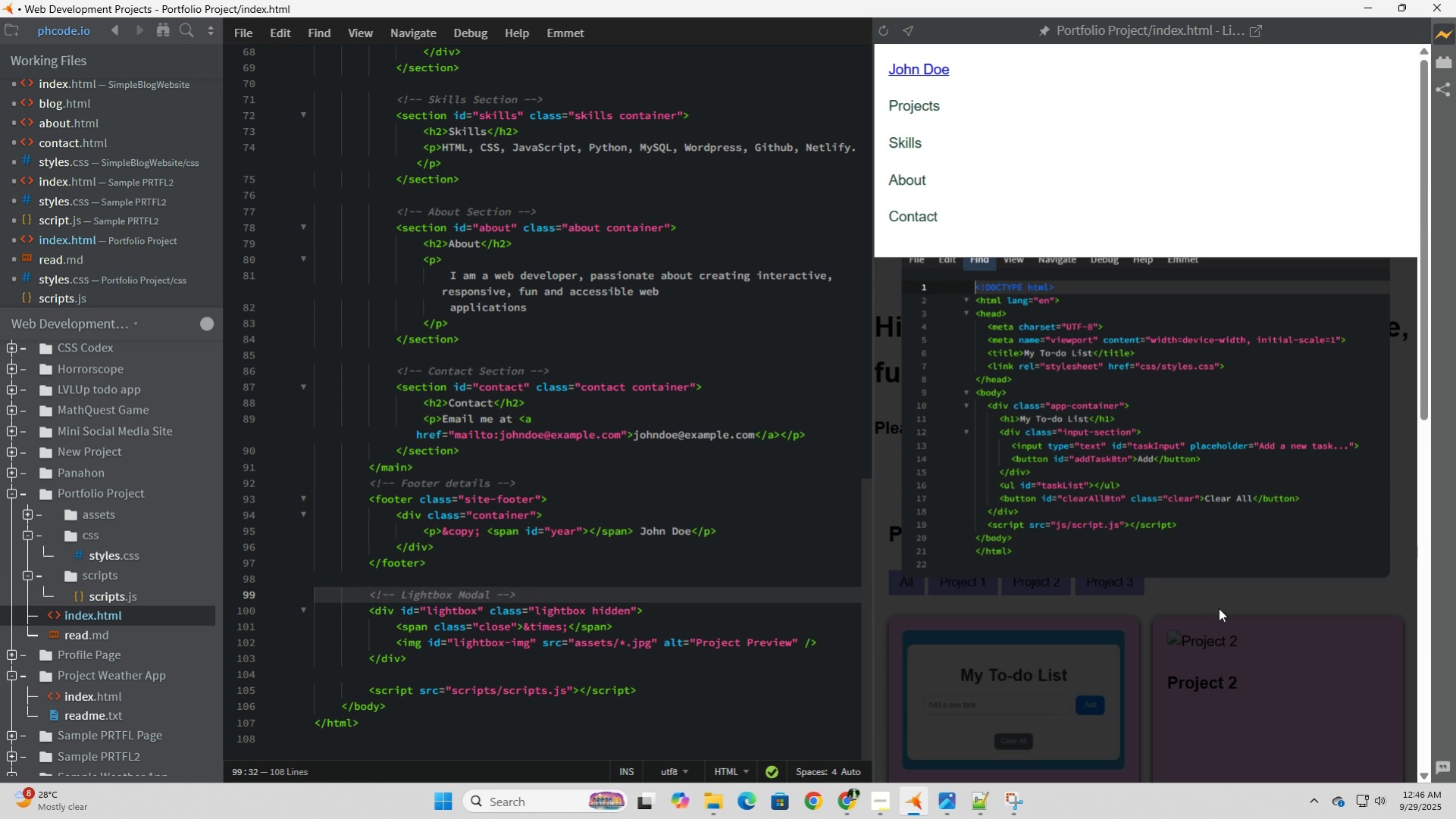 
left_click([1219, 608])
 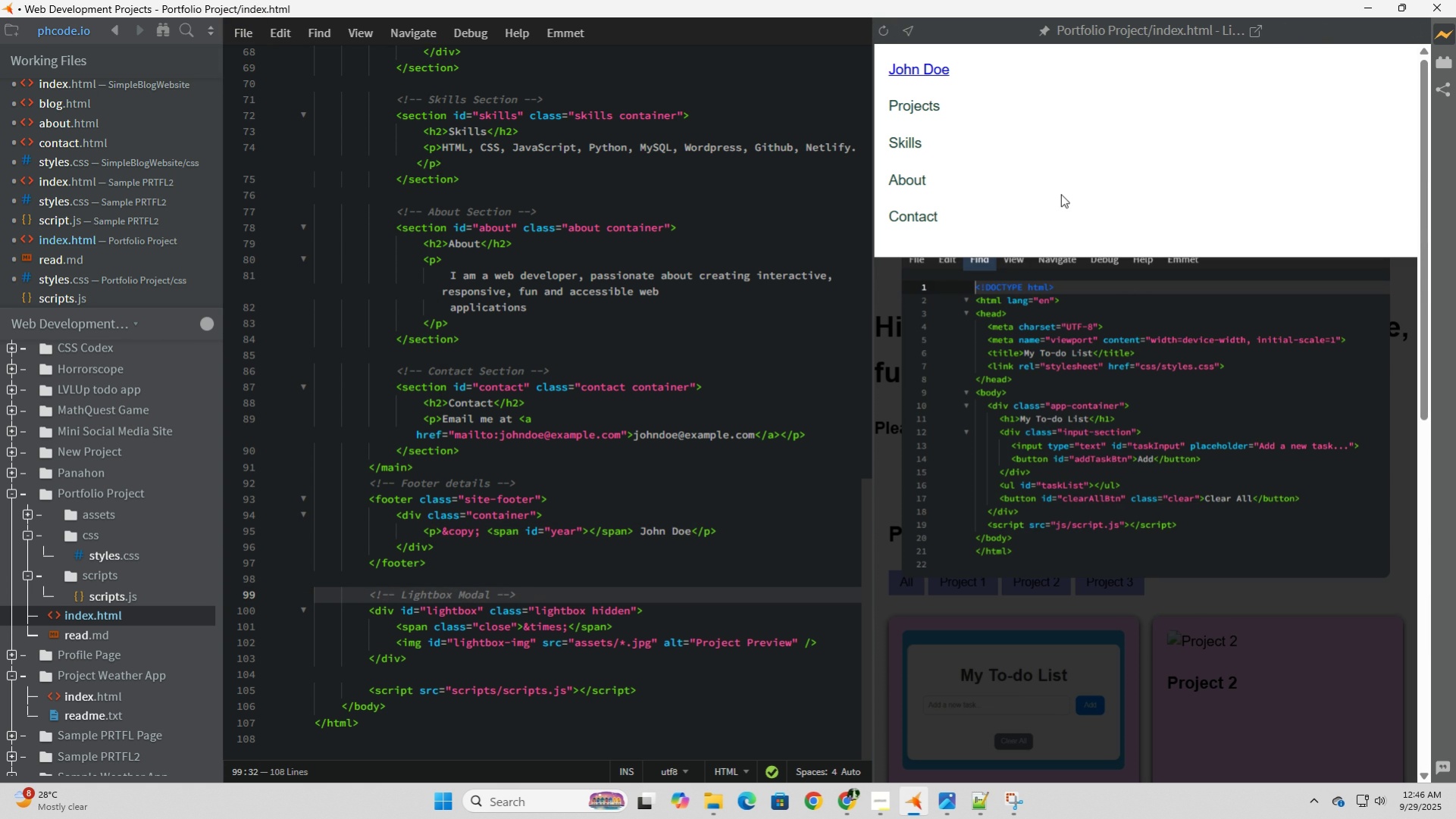 
left_click([1129, 176])
 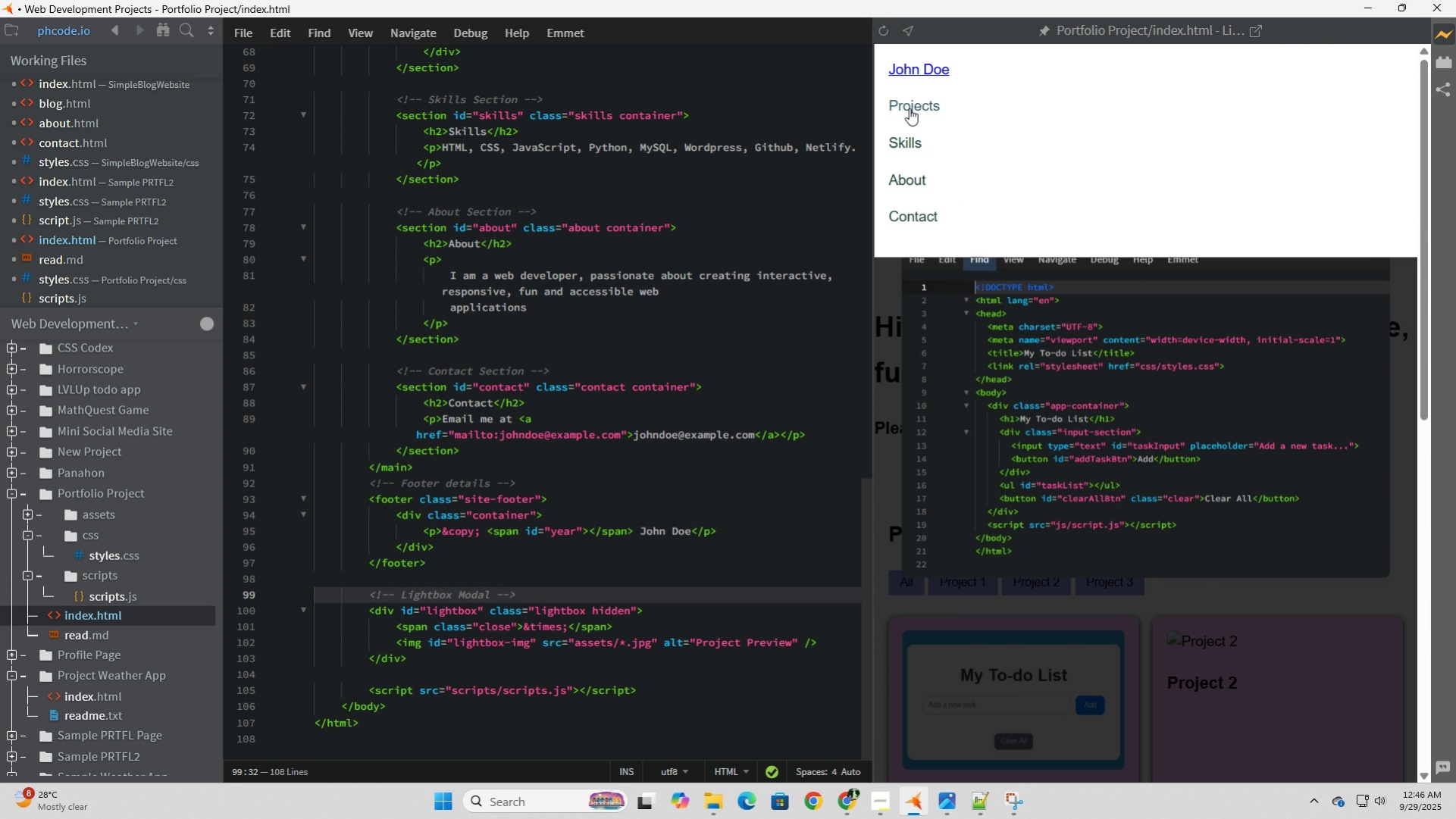 
left_click([909, 108])
 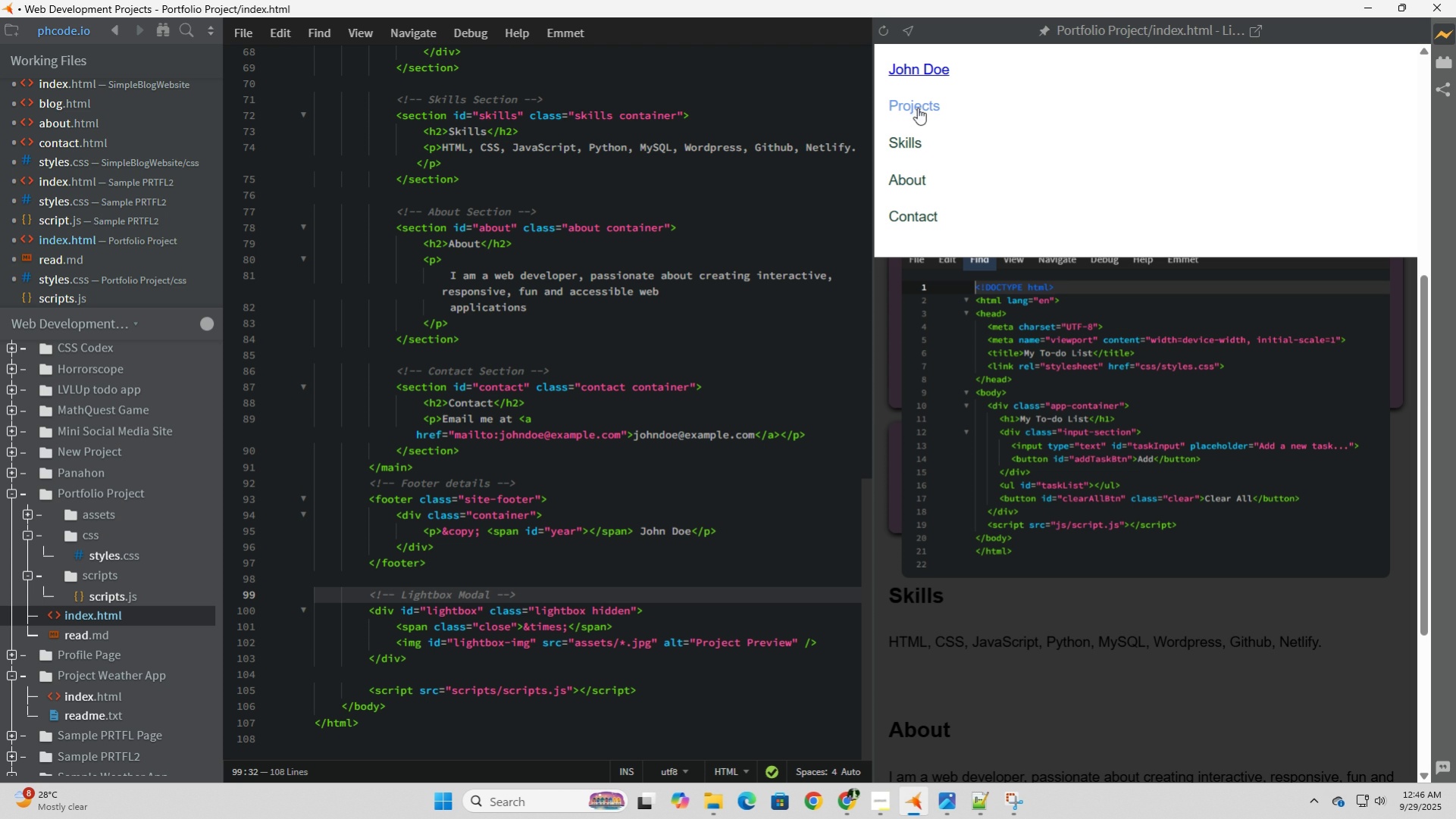 
left_click([909, 108])
 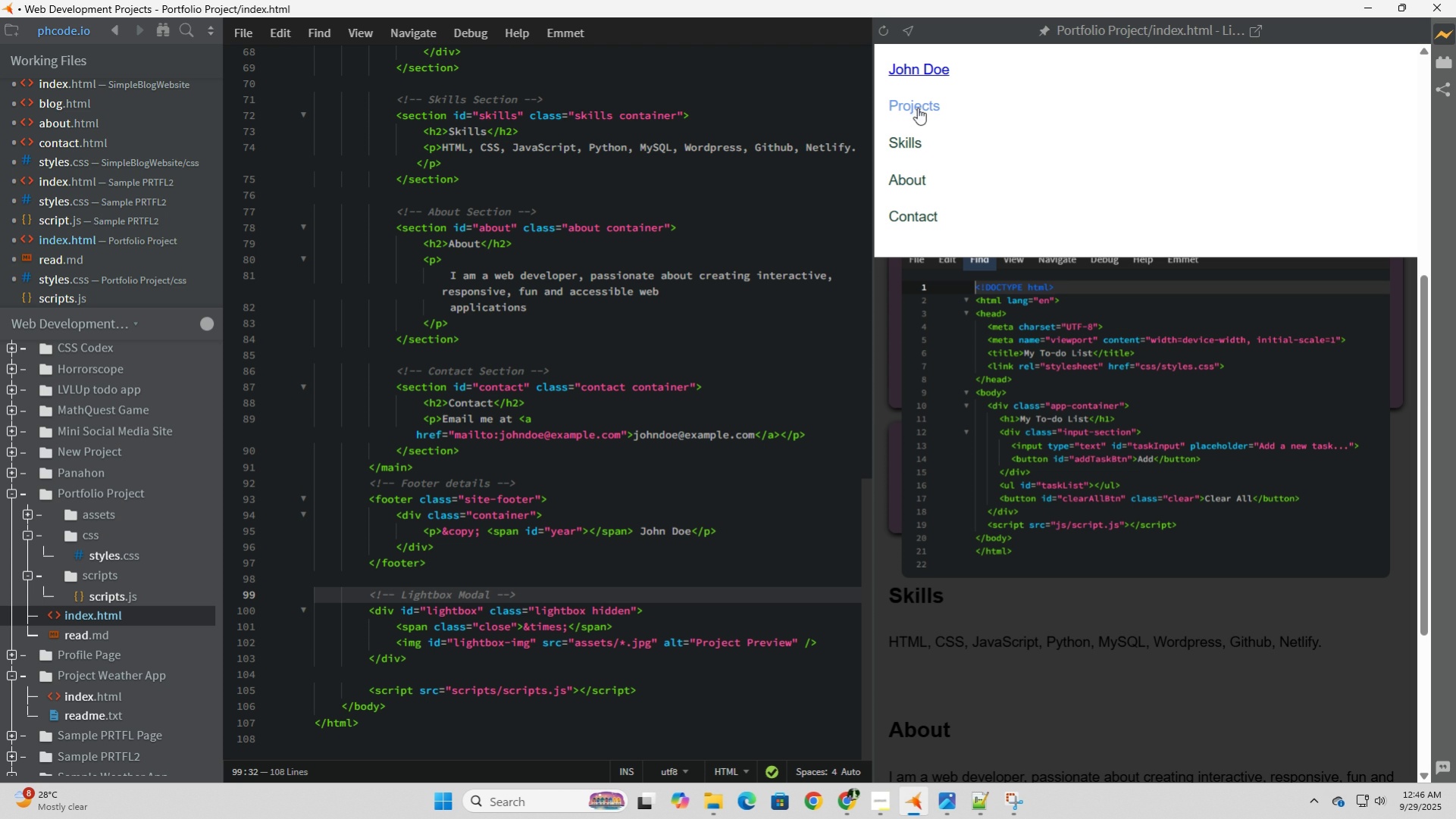 
left_click([909, 108])
 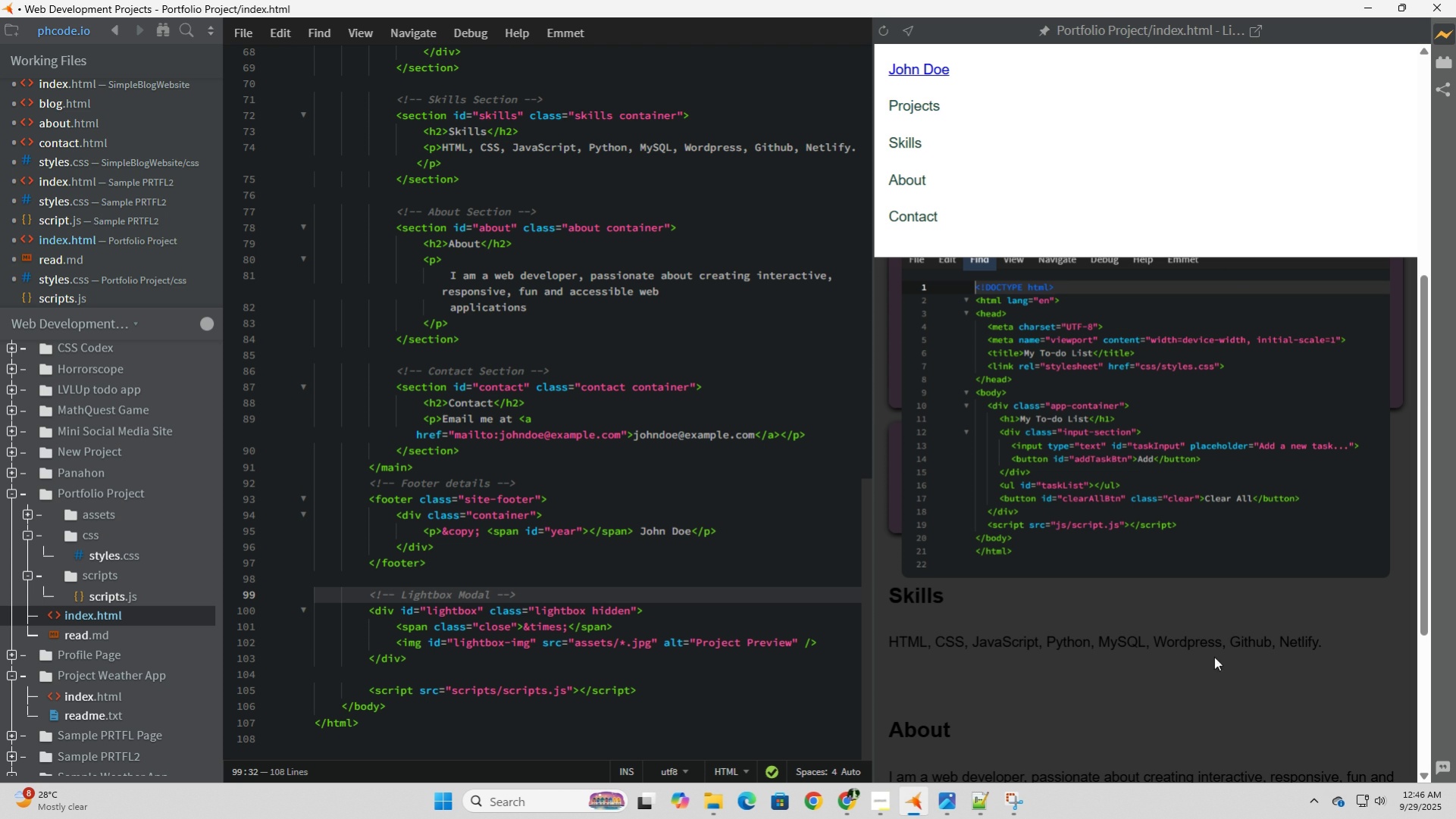 
left_click([1213, 656])
 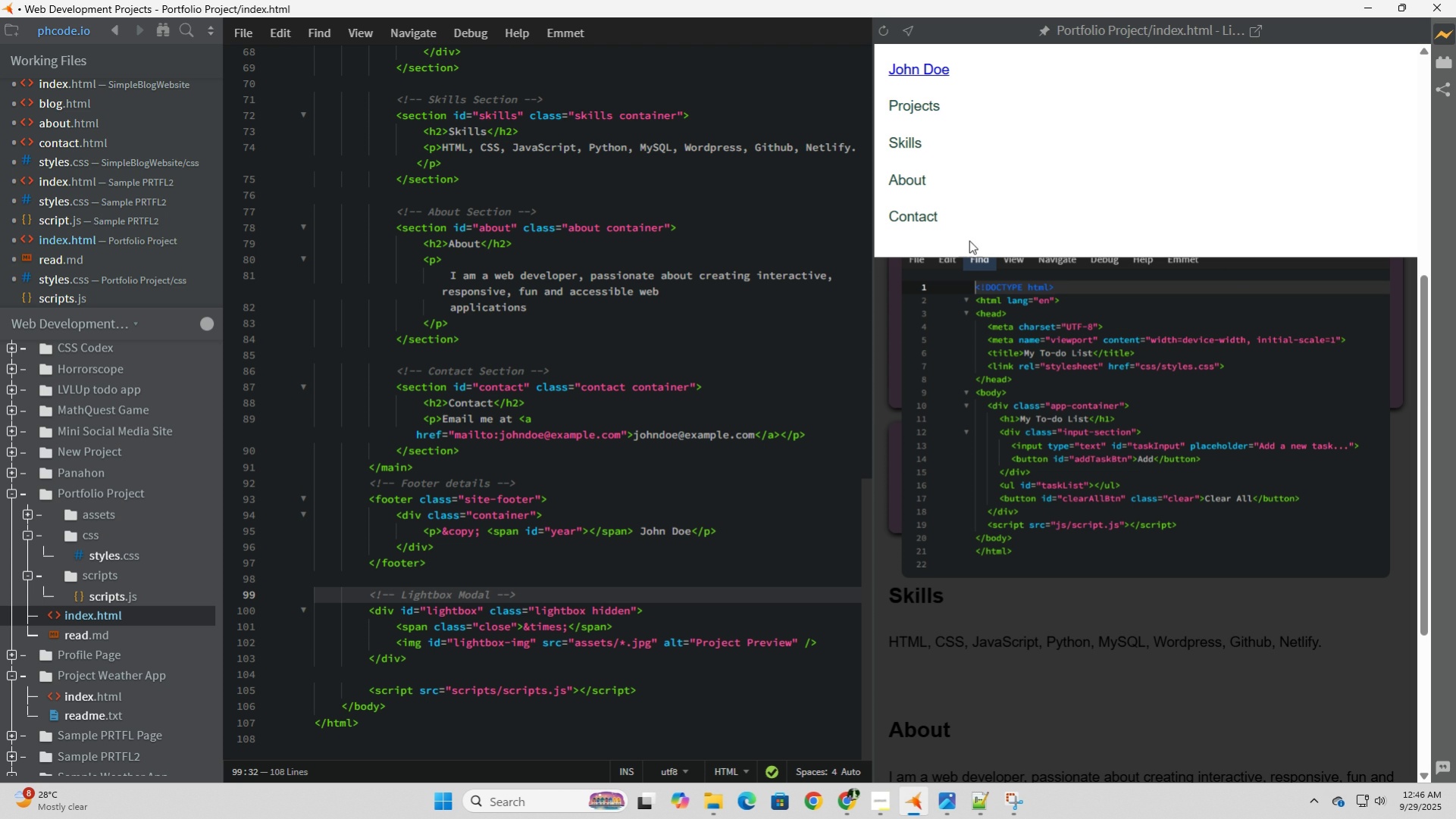 
left_click([969, 241])
 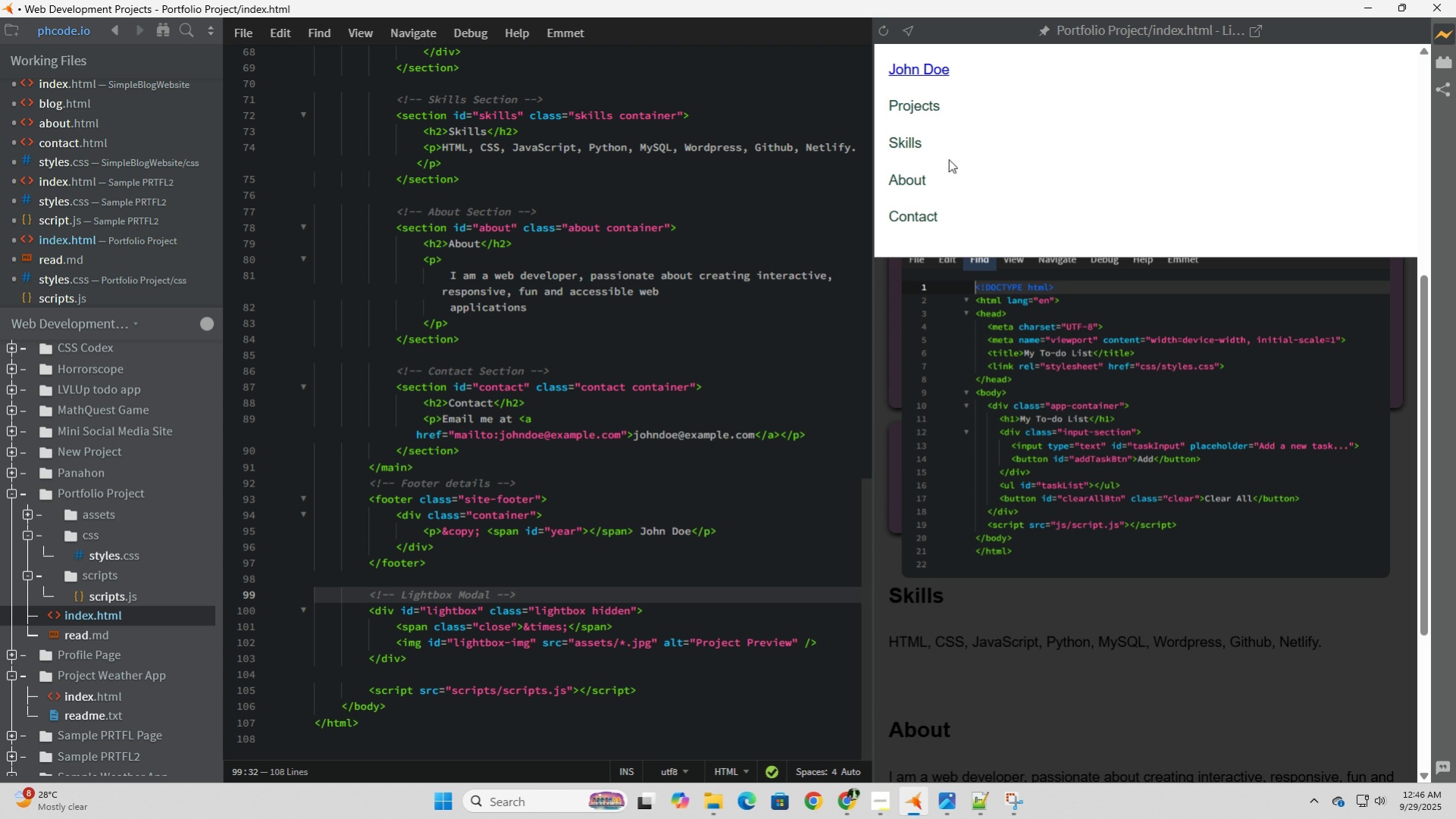 
left_click([969, 160])
 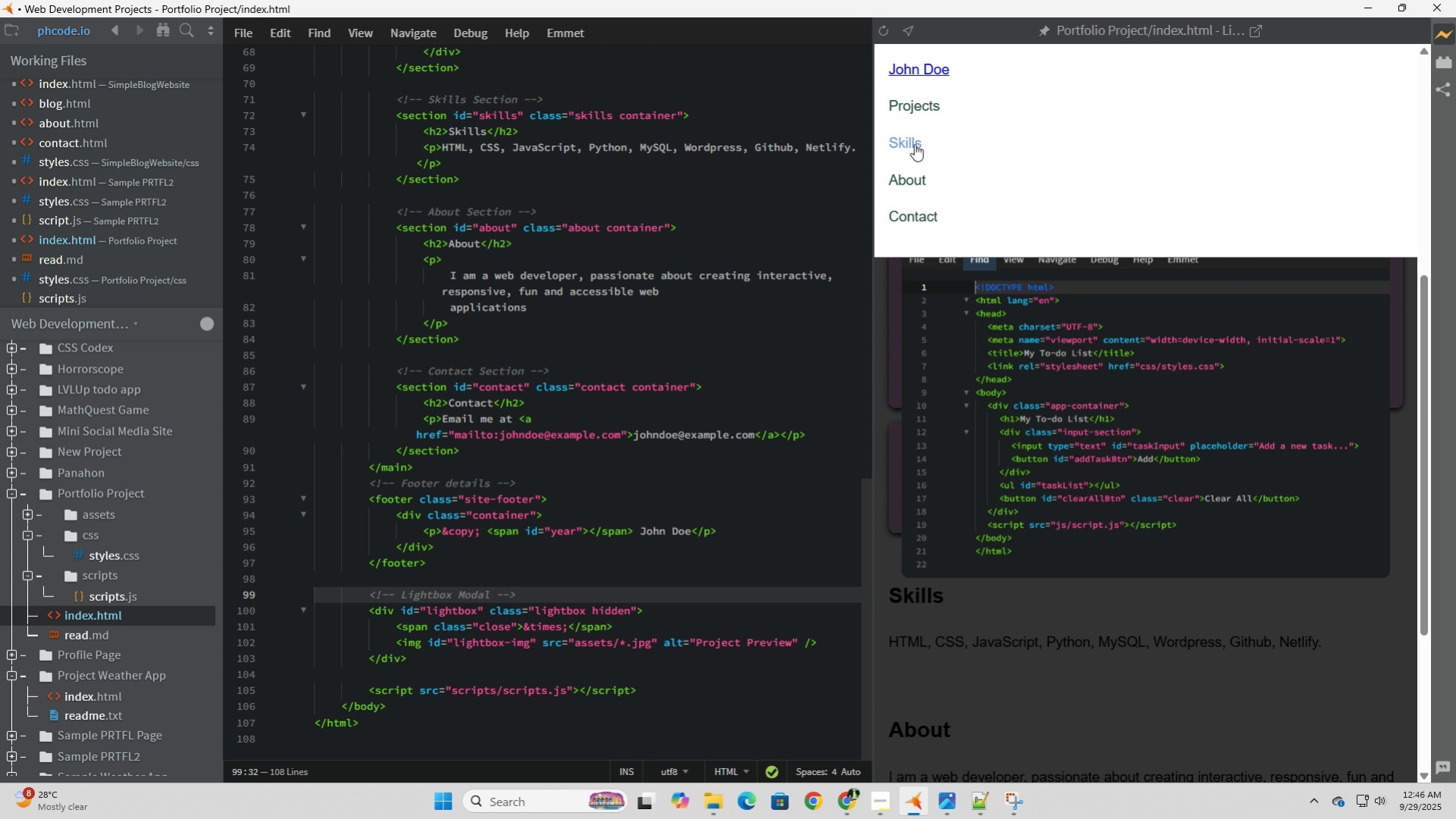 
left_click([914, 144])
 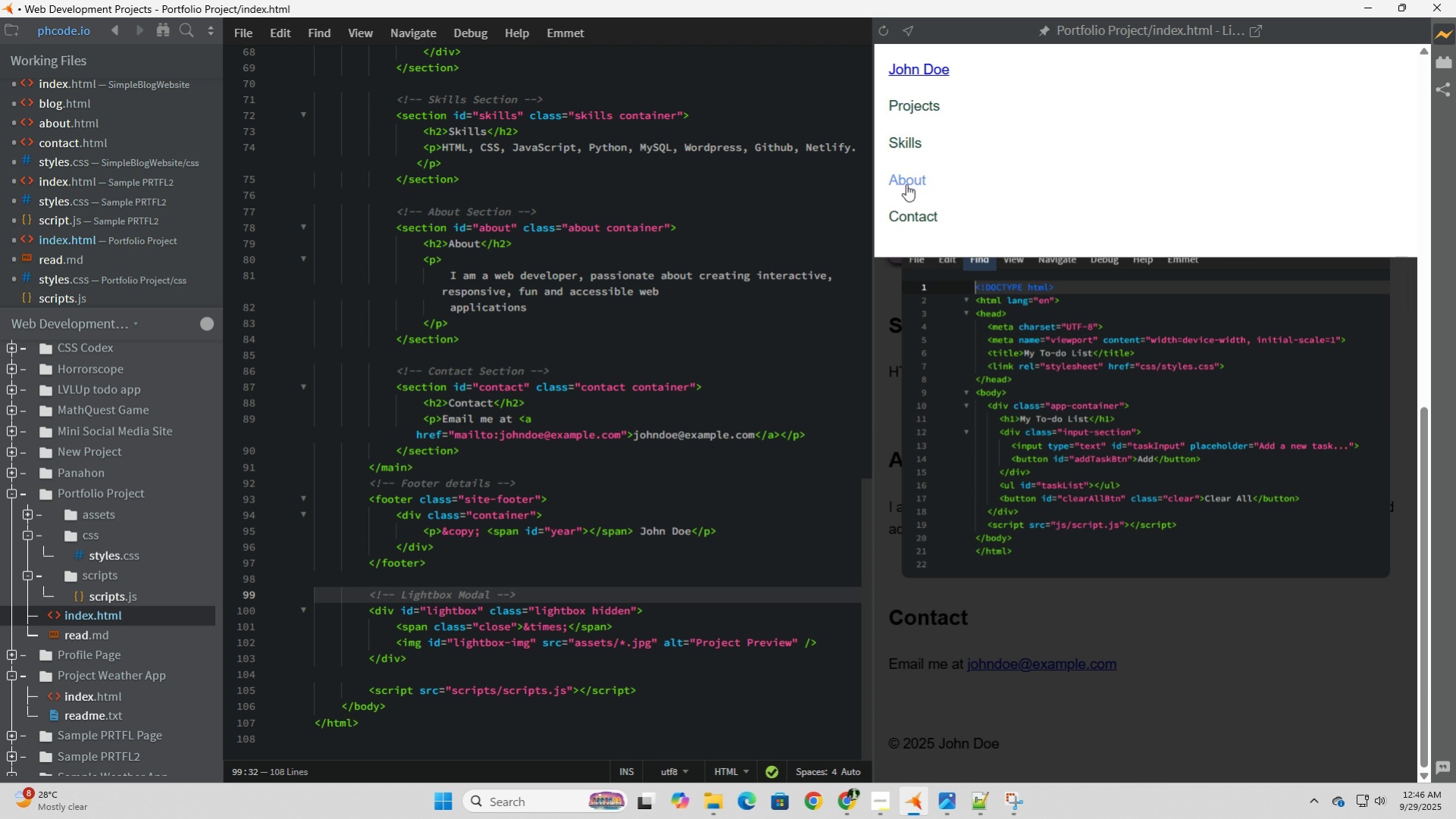 
left_click([906, 184])
 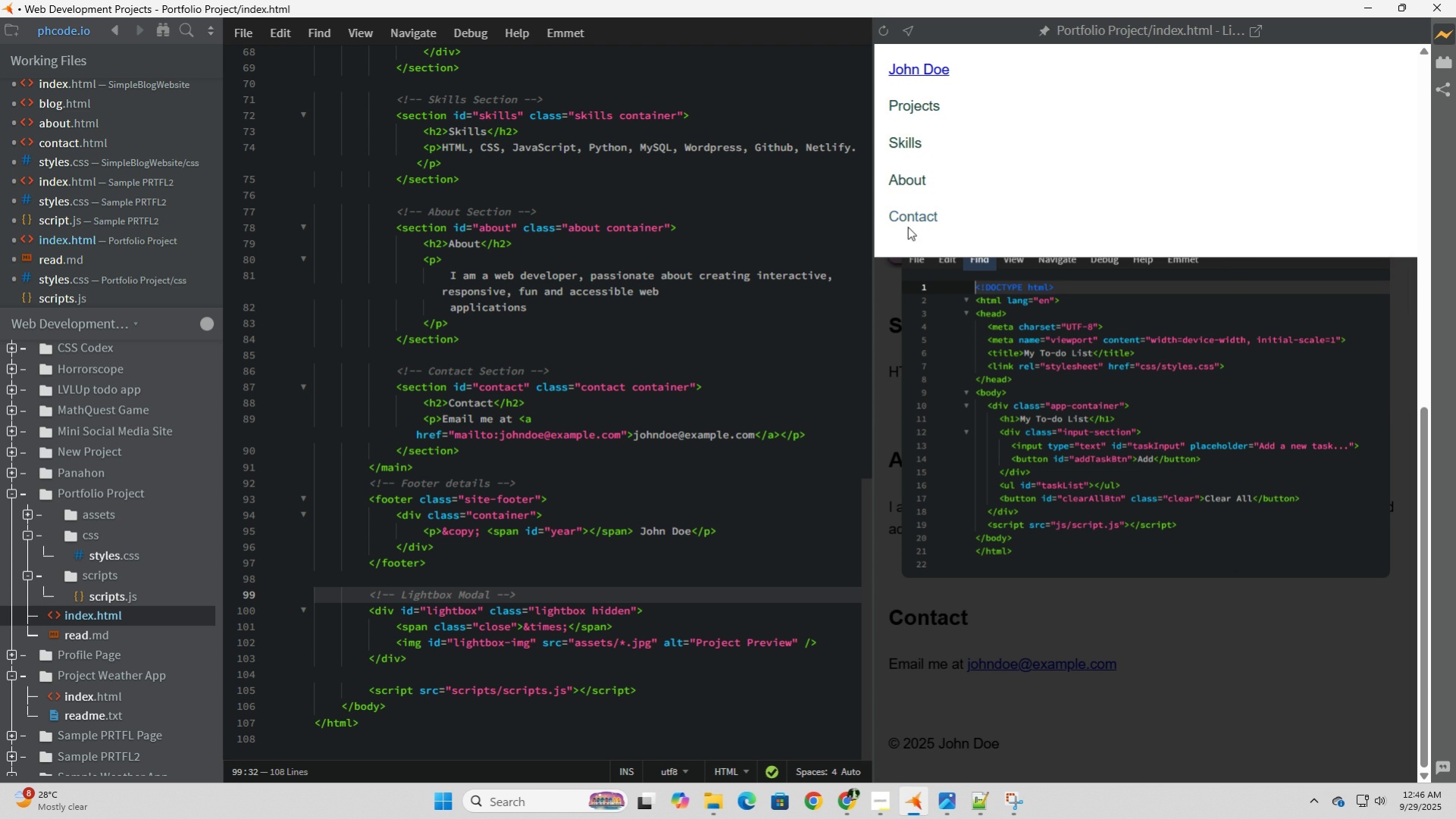 
left_click([907, 227])
 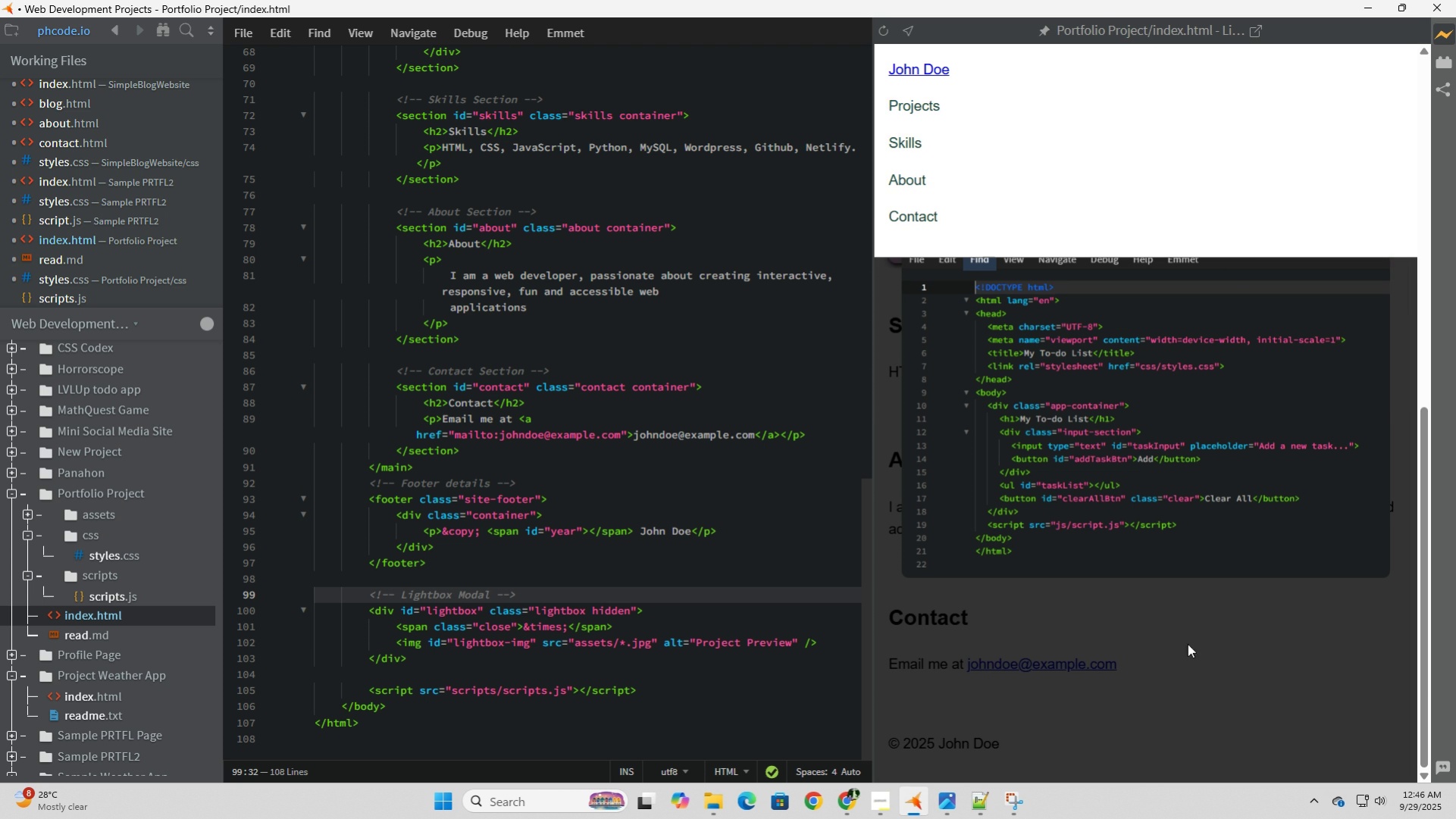 
left_click([1161, 628])
 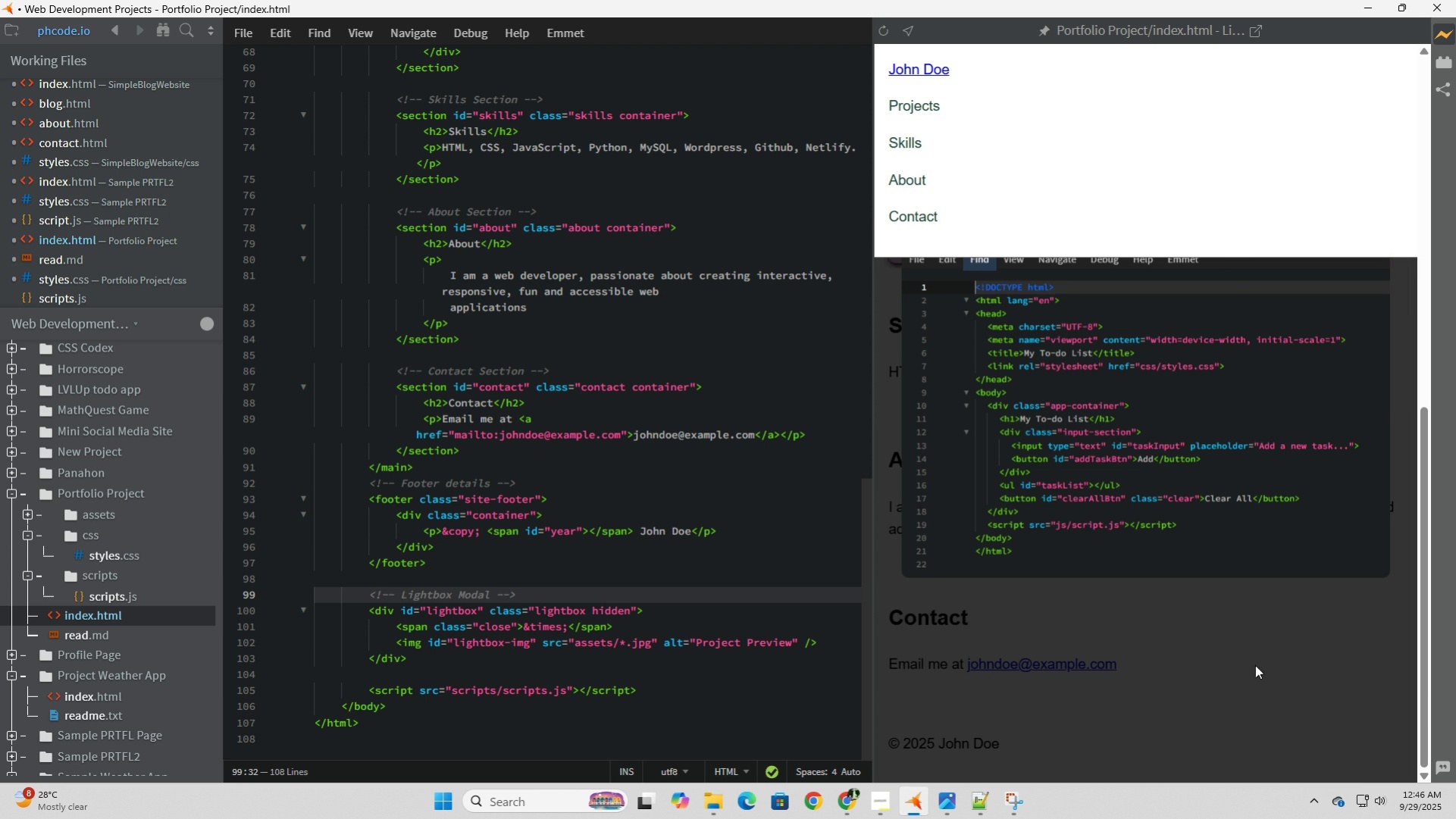 
left_click([1246, 664])
 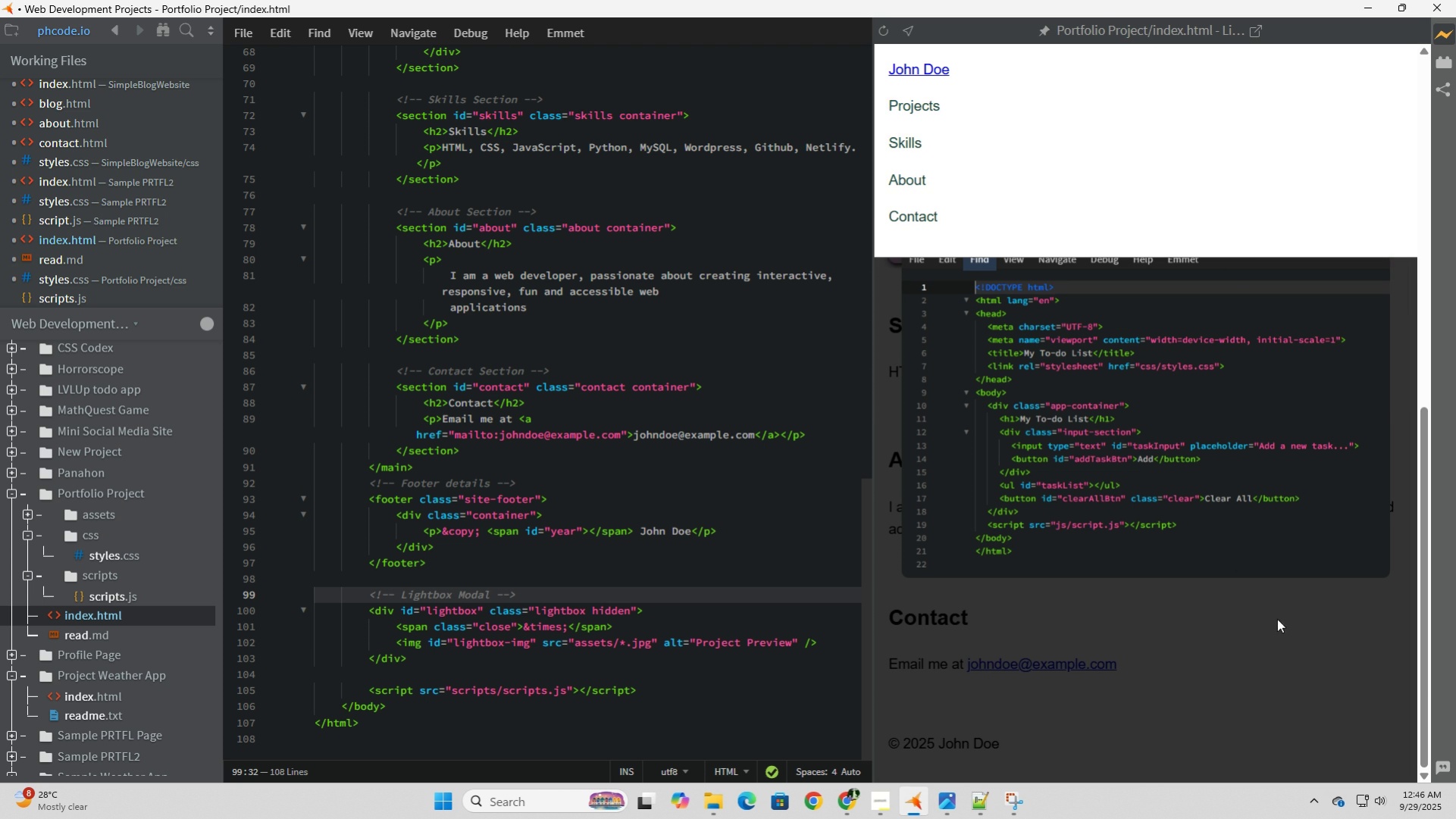 
left_click([1313, 624])
 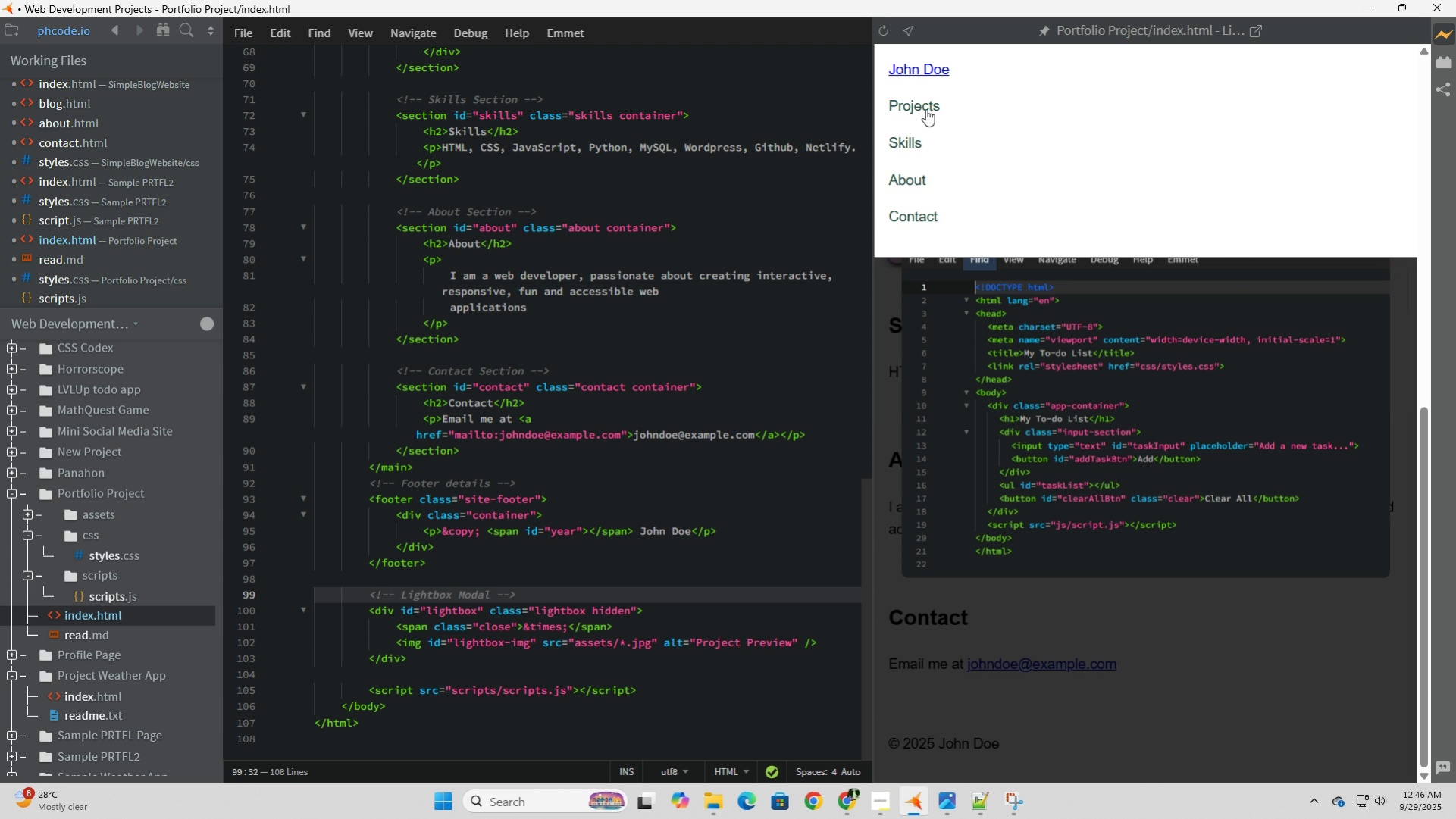 
left_click([925, 103])
 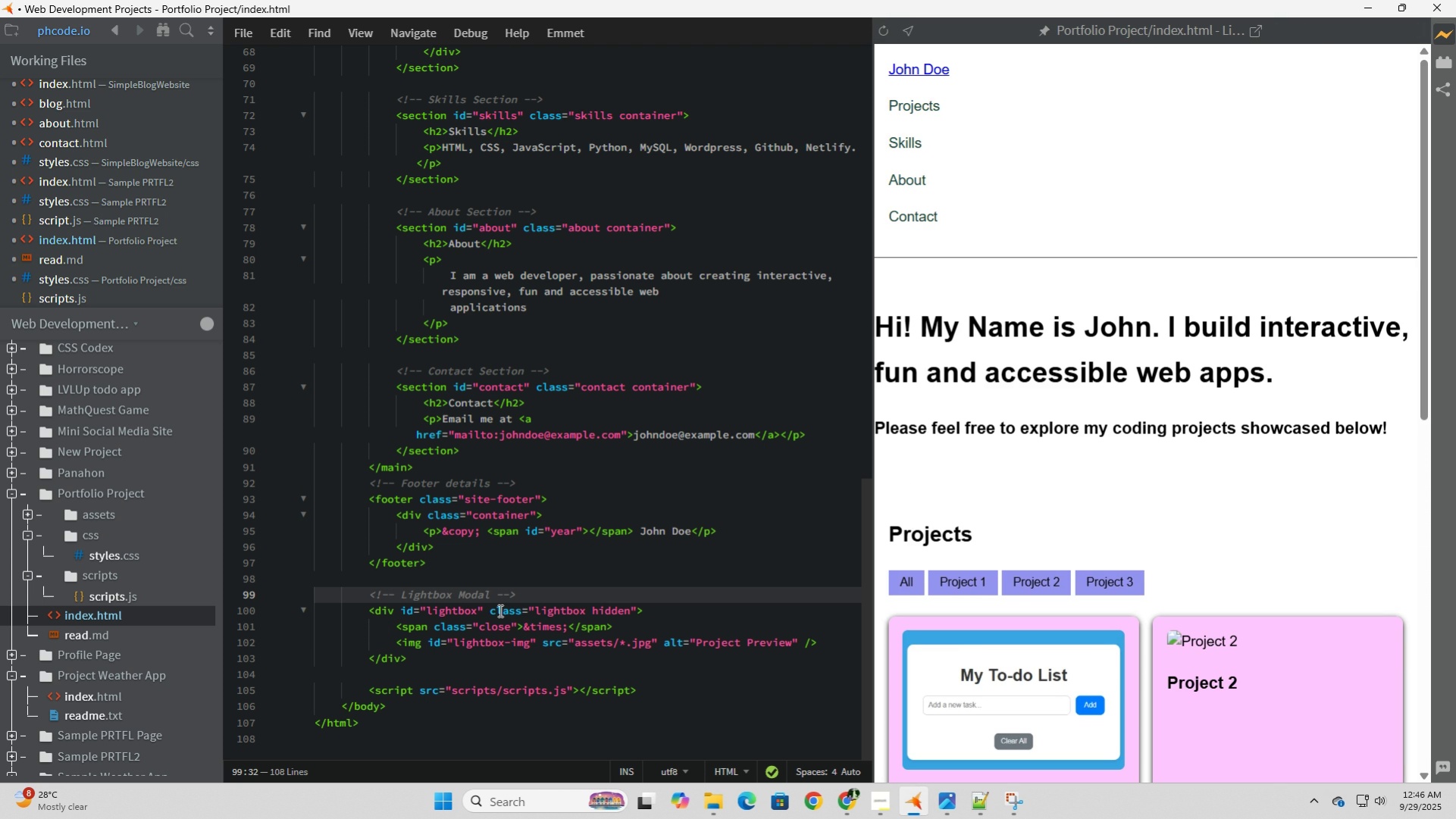 
wait(7.15)
 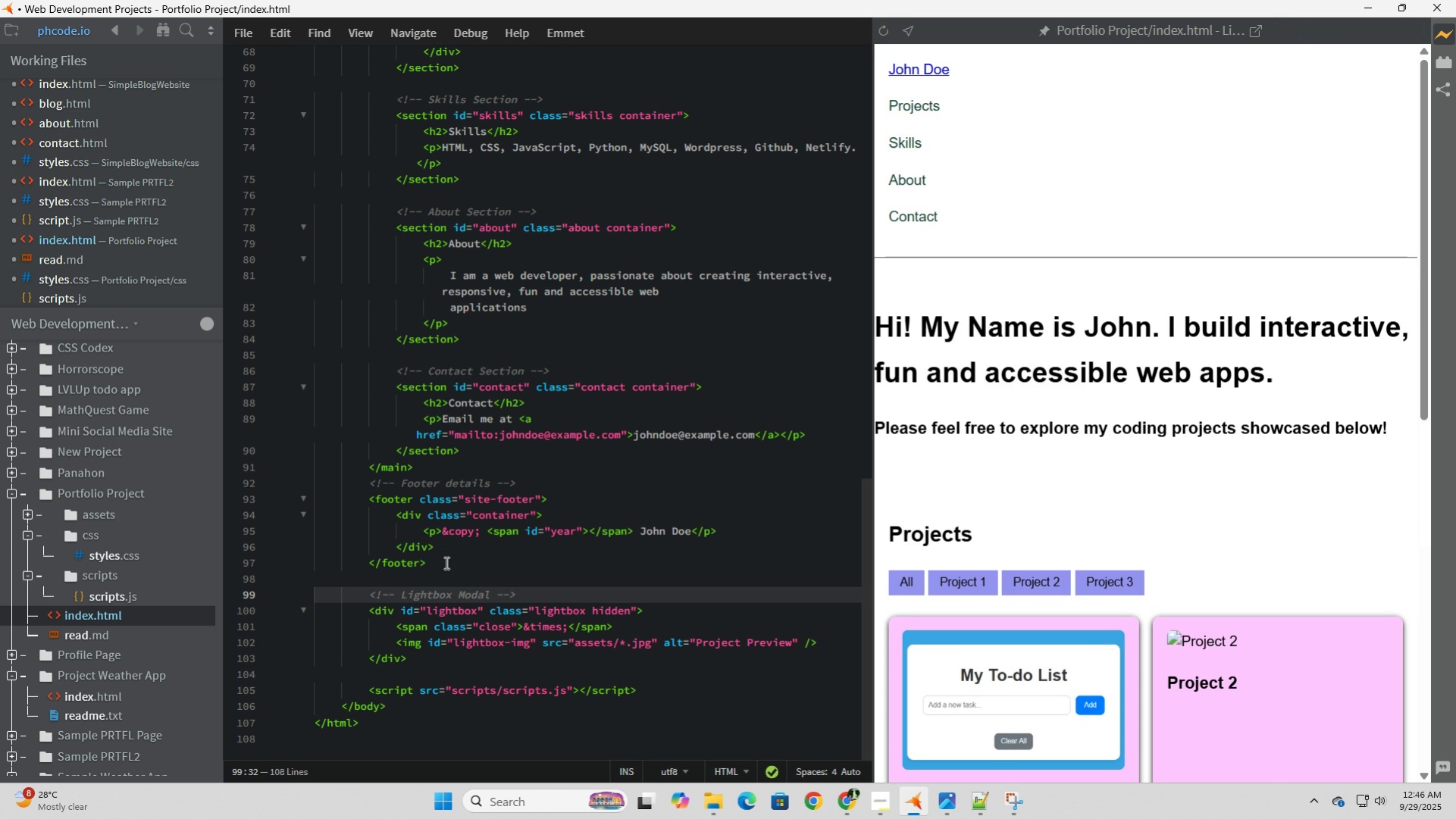 
left_click([102, 557])
 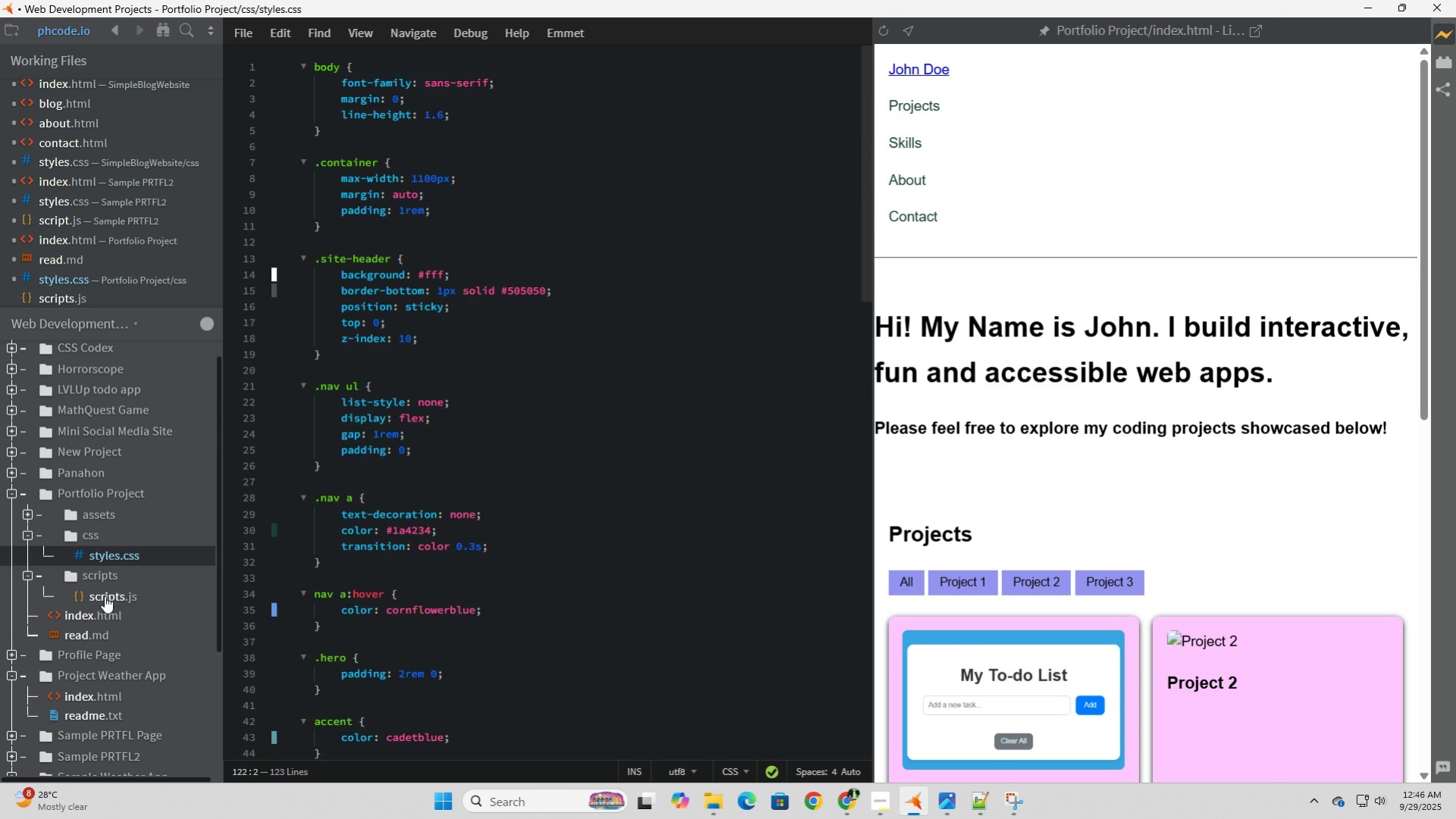 